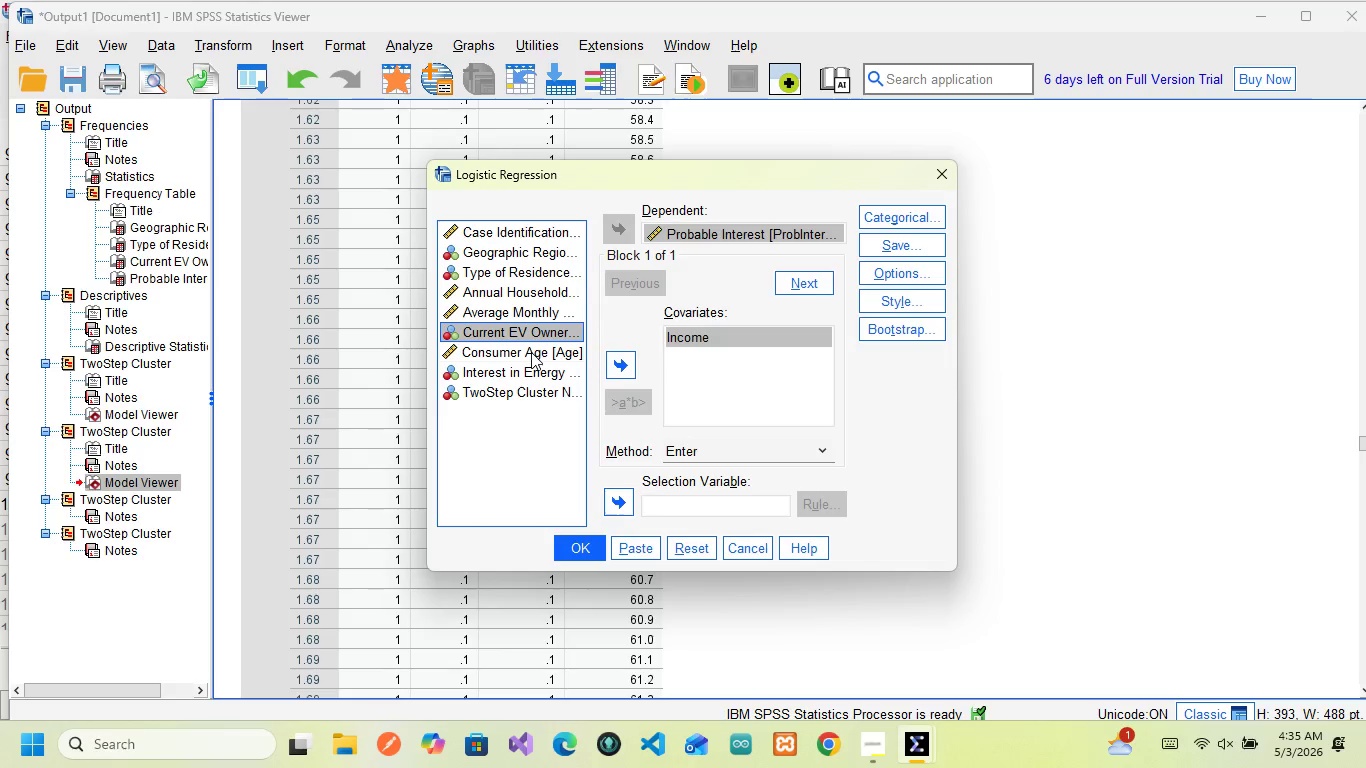 
key(Alt+AltLeft)
 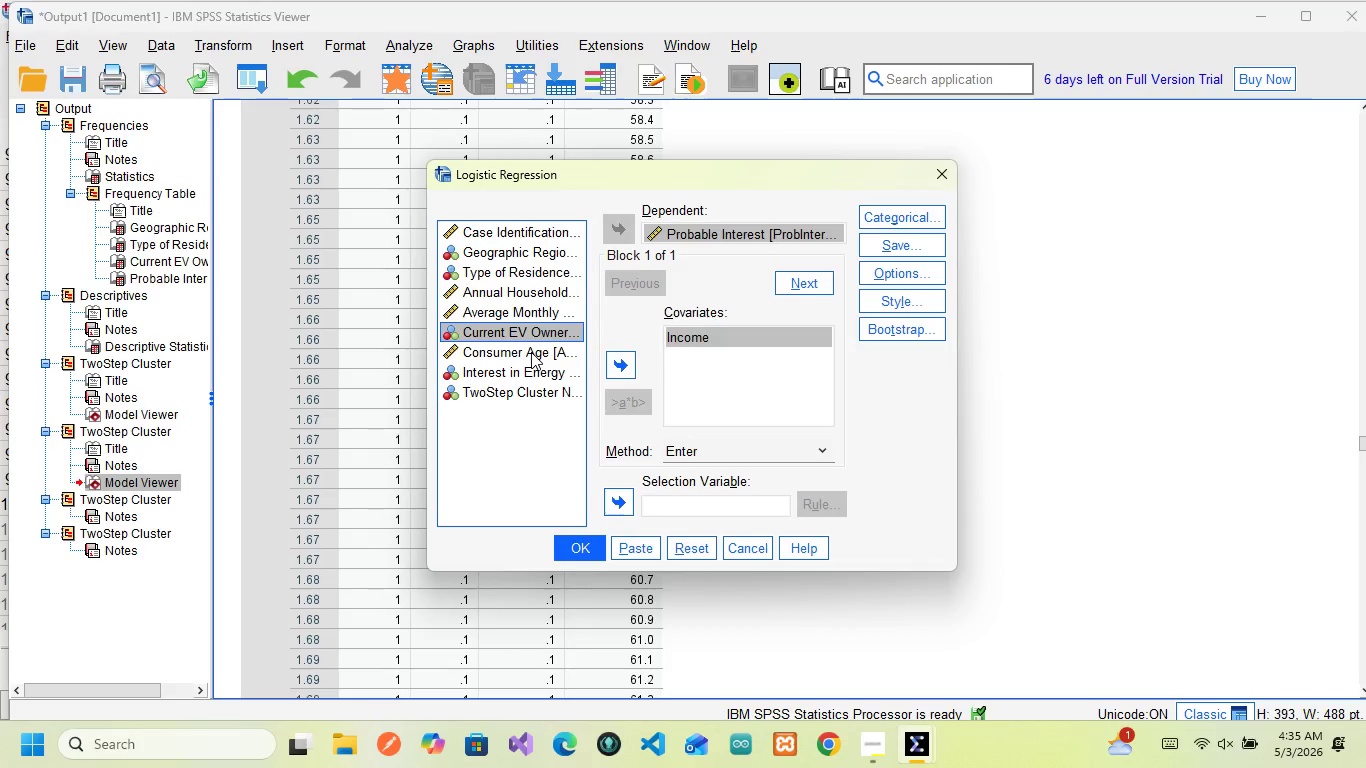 
key(Alt+Tab)
 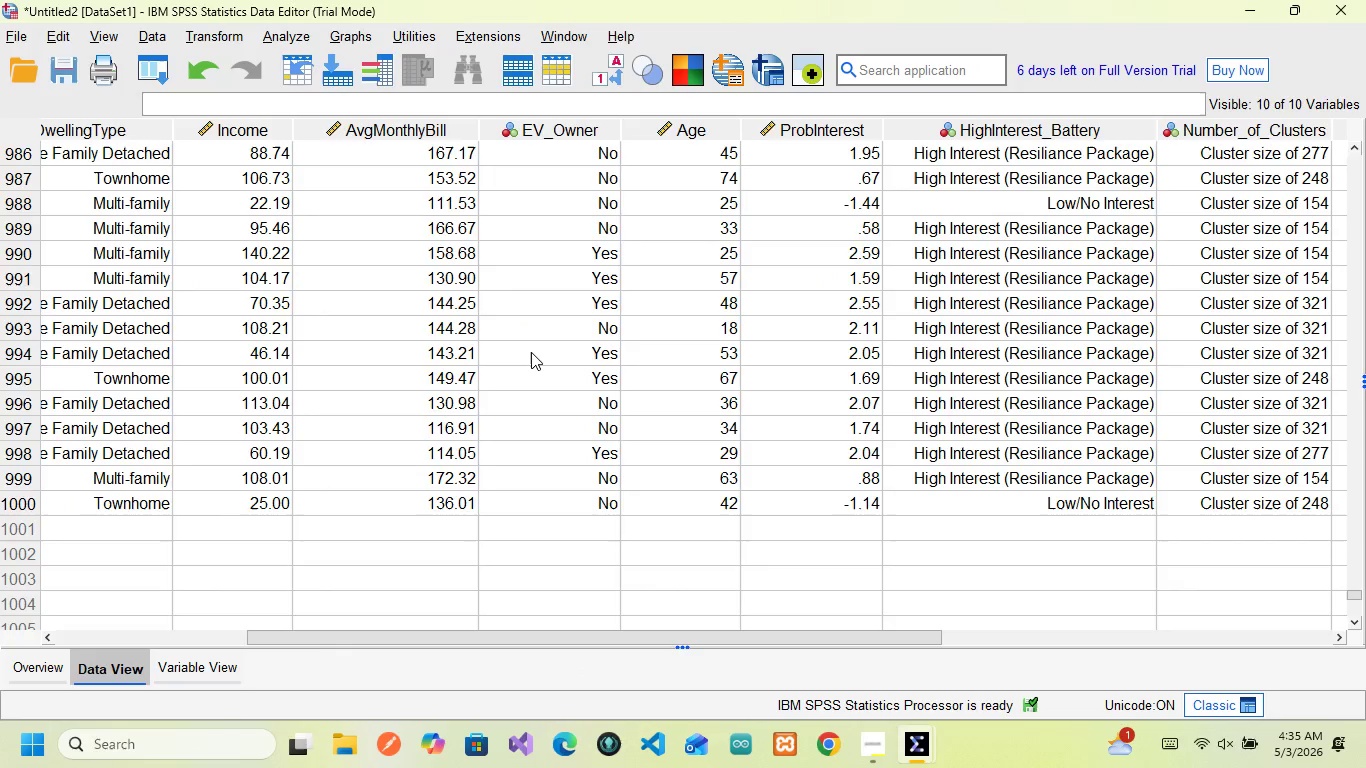 
key(Alt+AltLeft)
 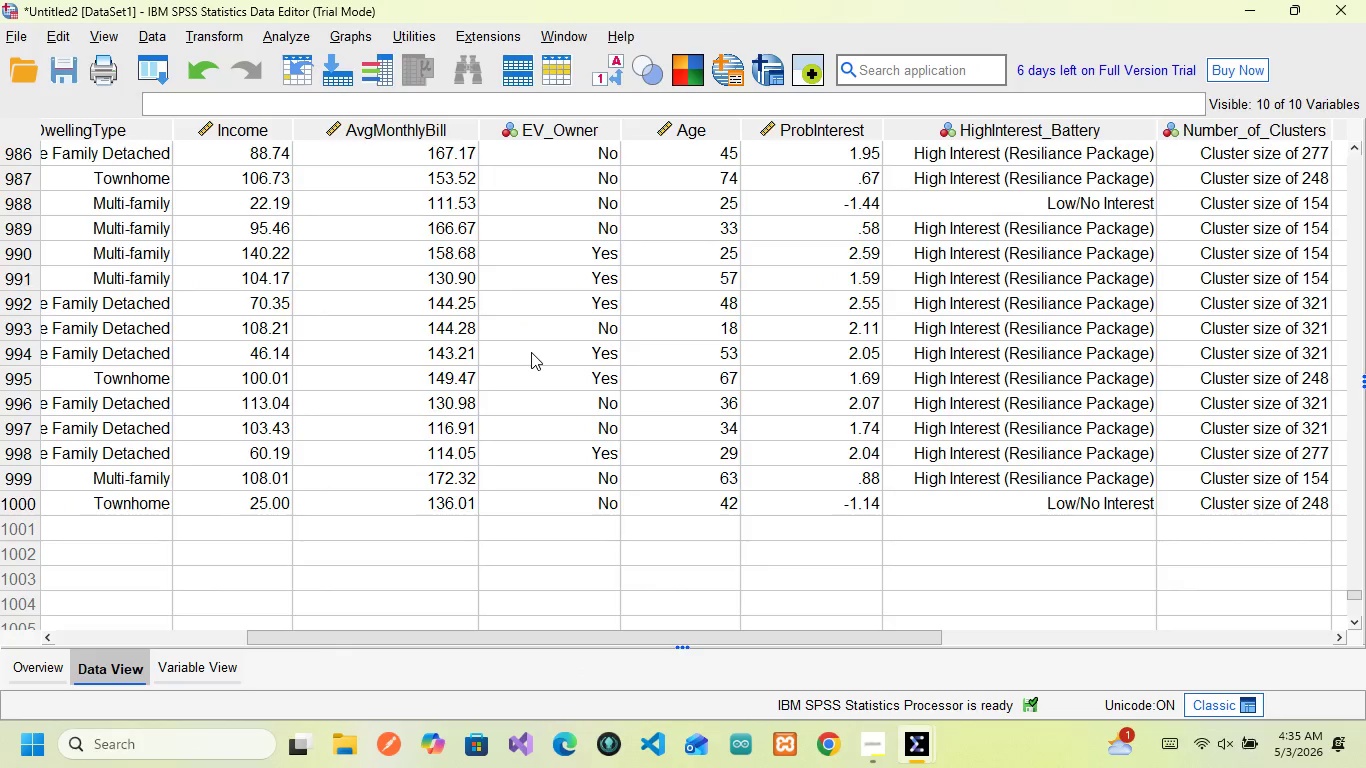 
key(Alt+Tab)
 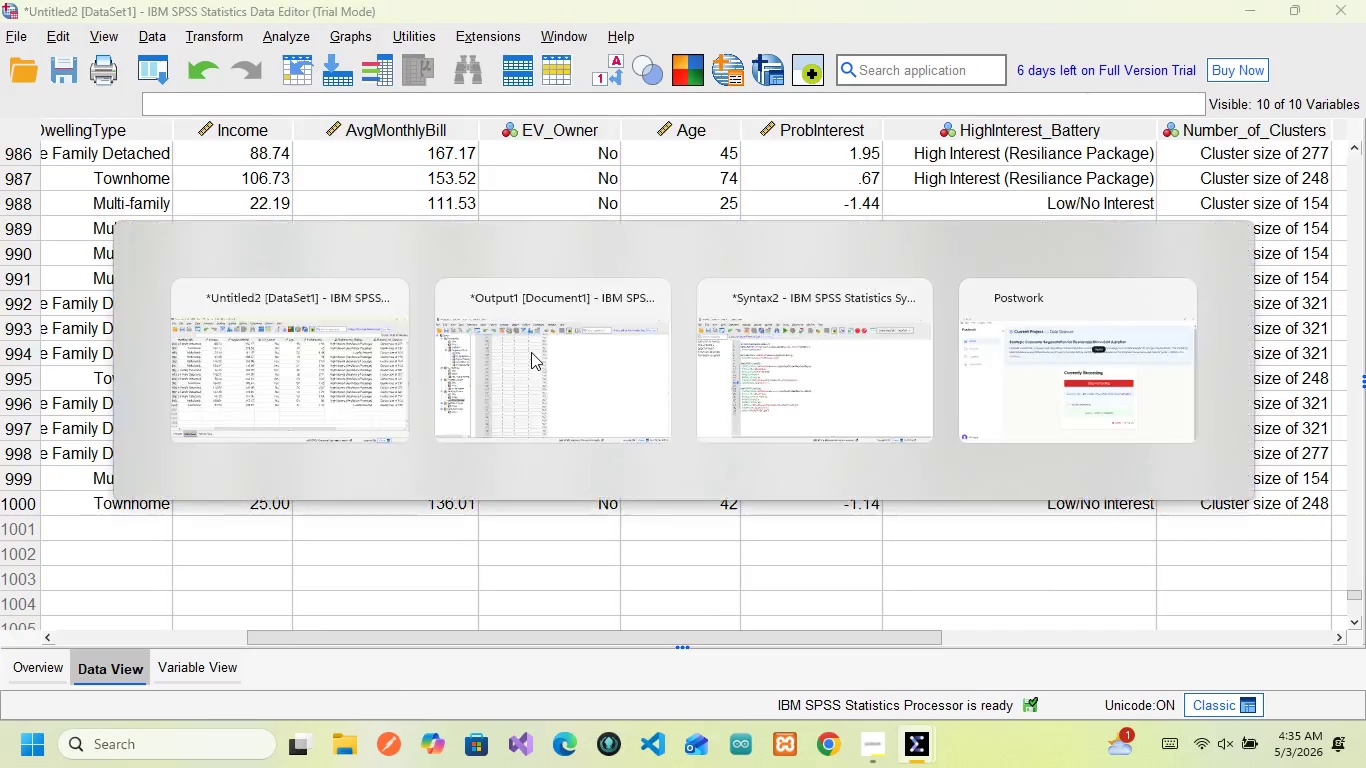 
key(Alt+Tab)
 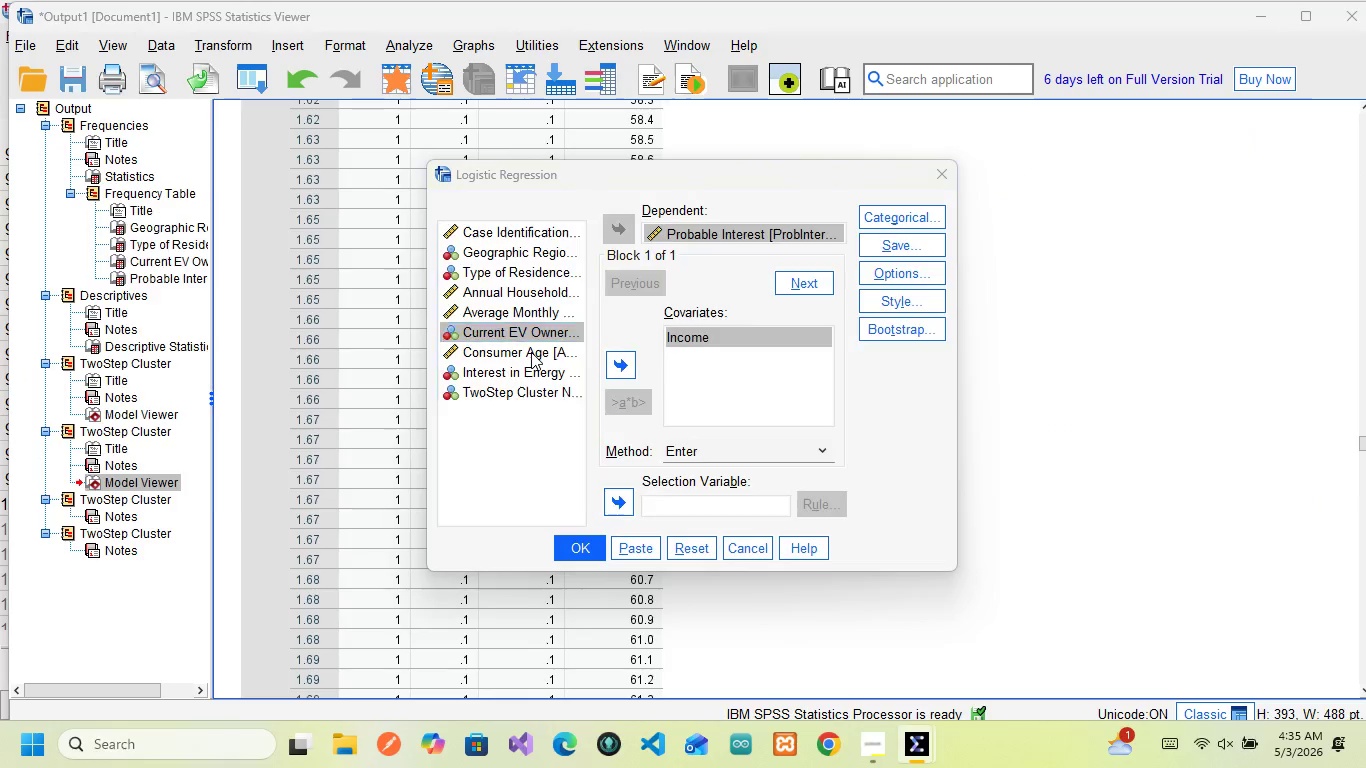 
key(Alt+Tab)
 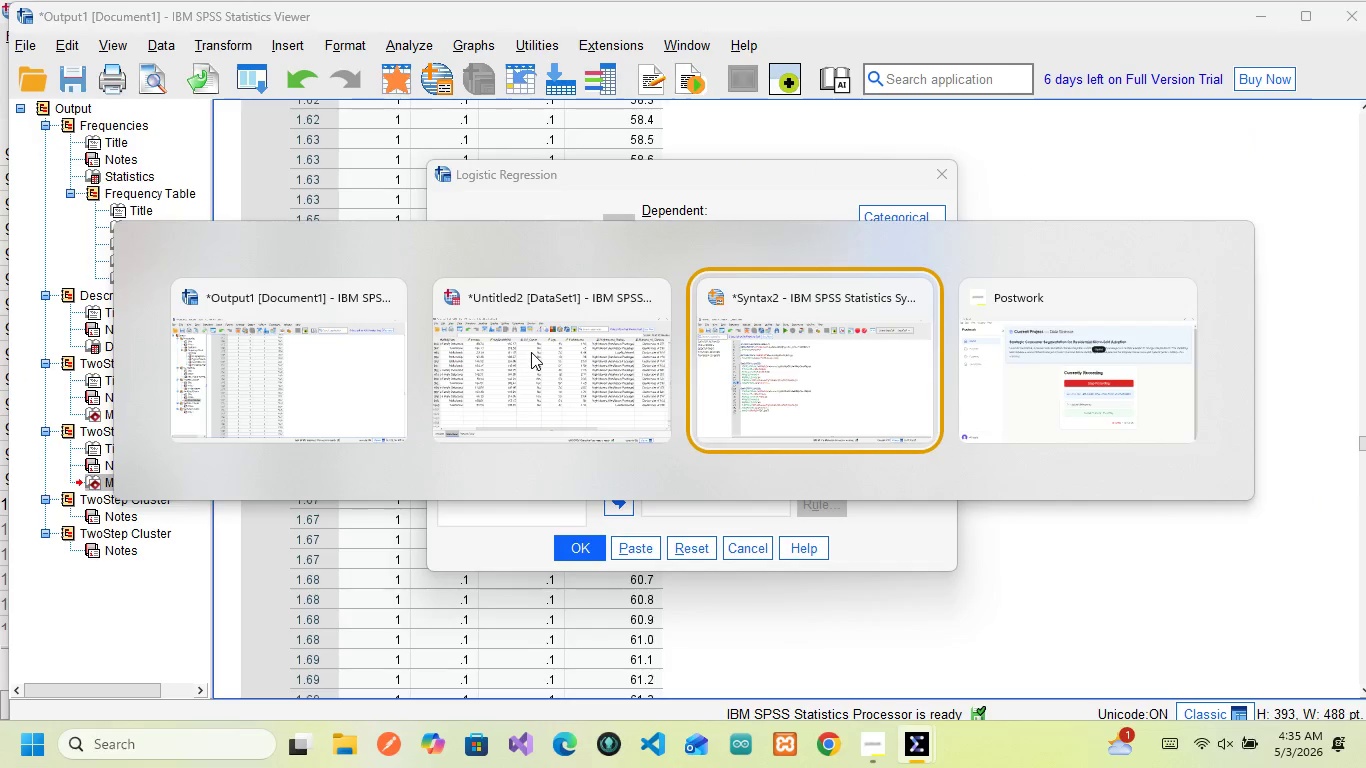 
key(Alt+Tab)